 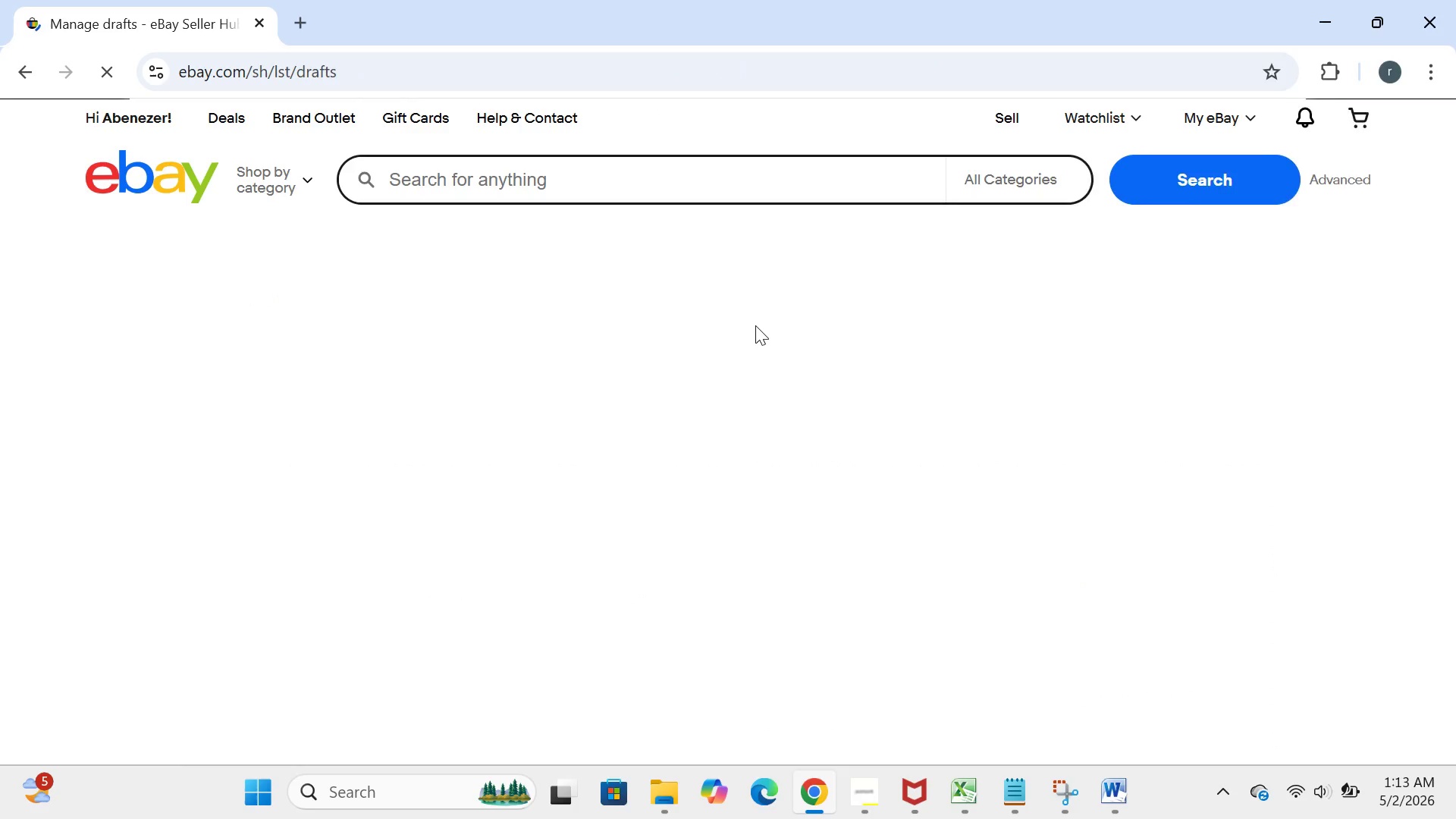 
left_click([438, 396])
 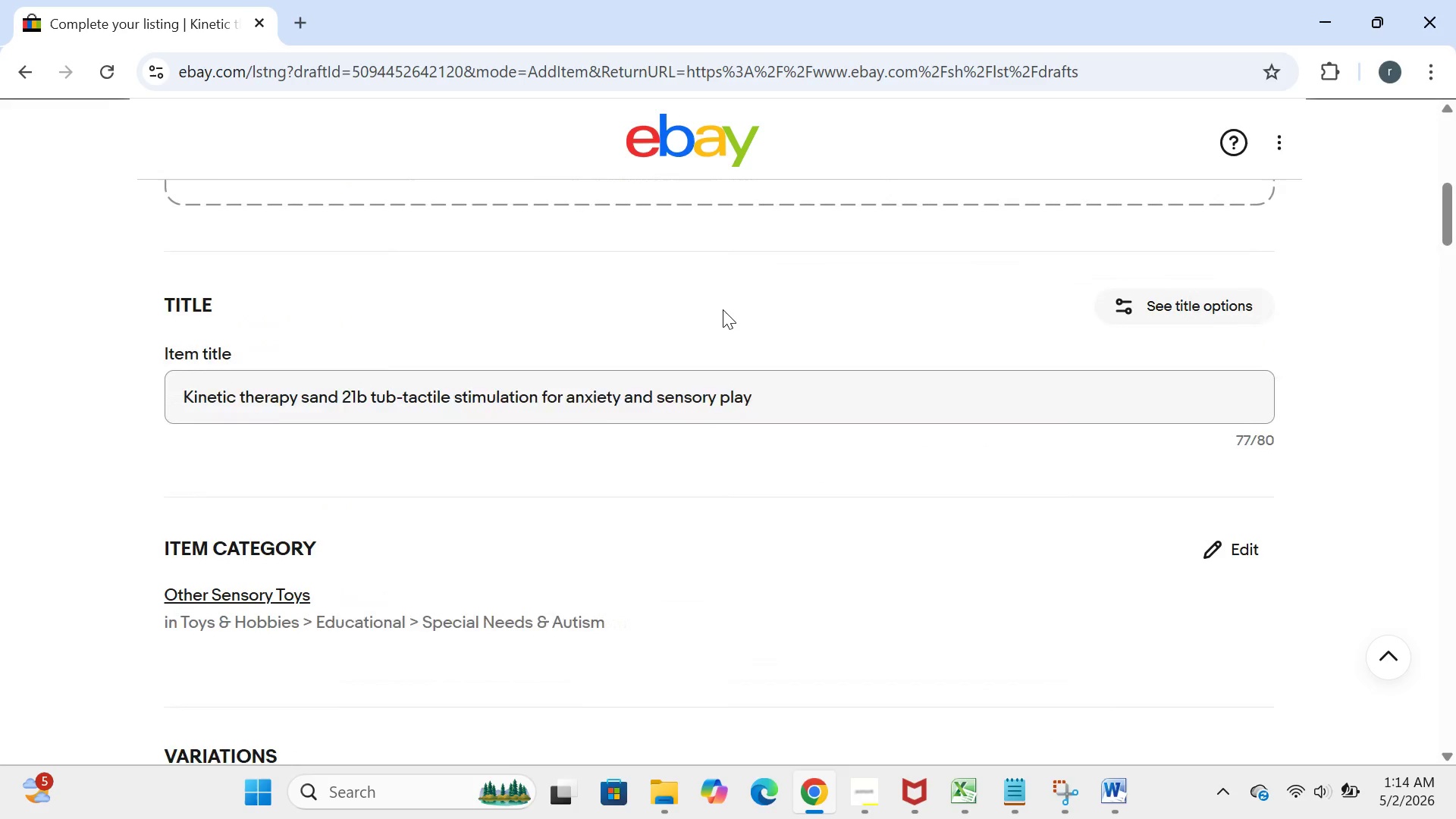 
wait(33.18)
 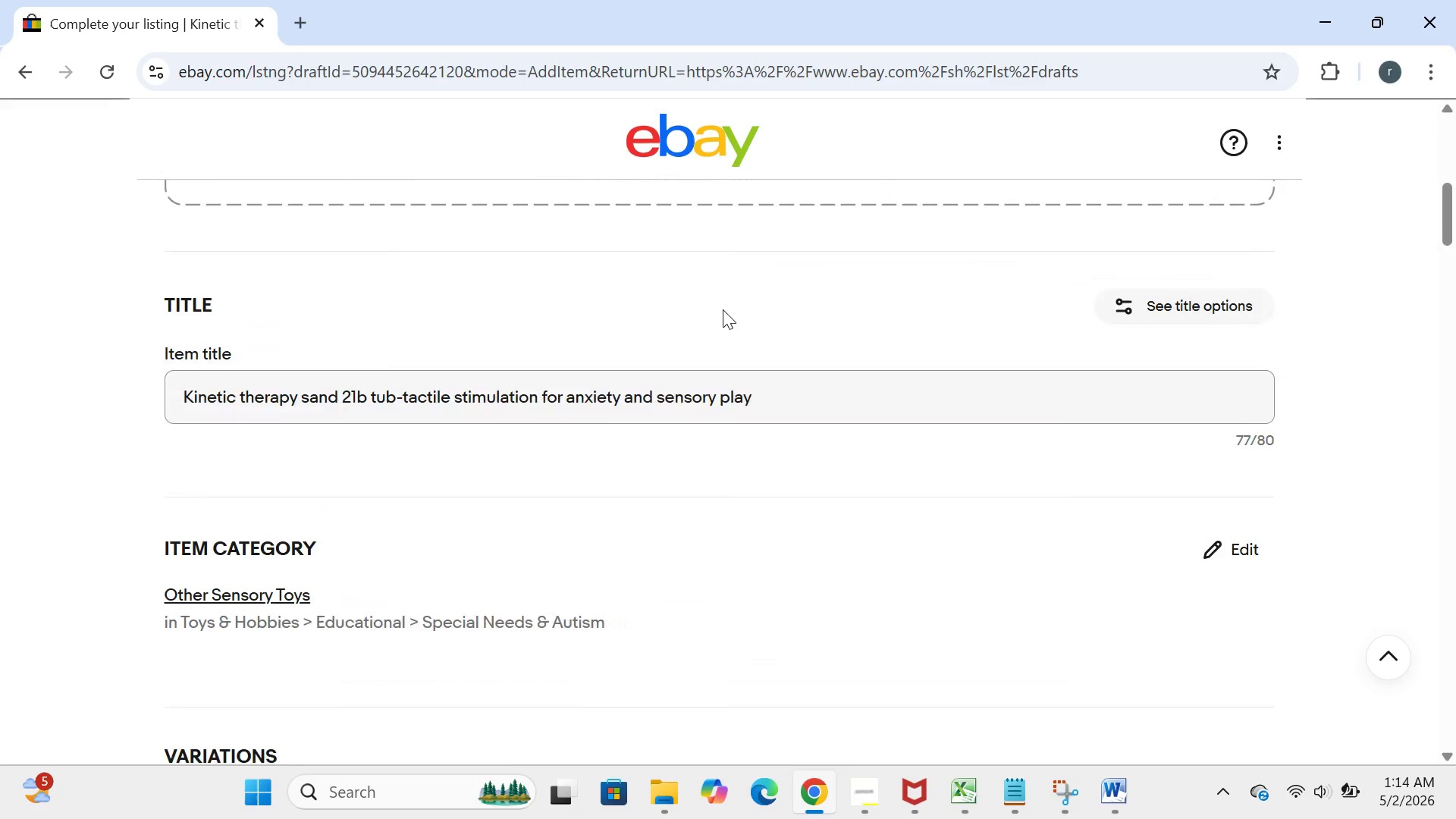 
mouse_move([797, 432])
 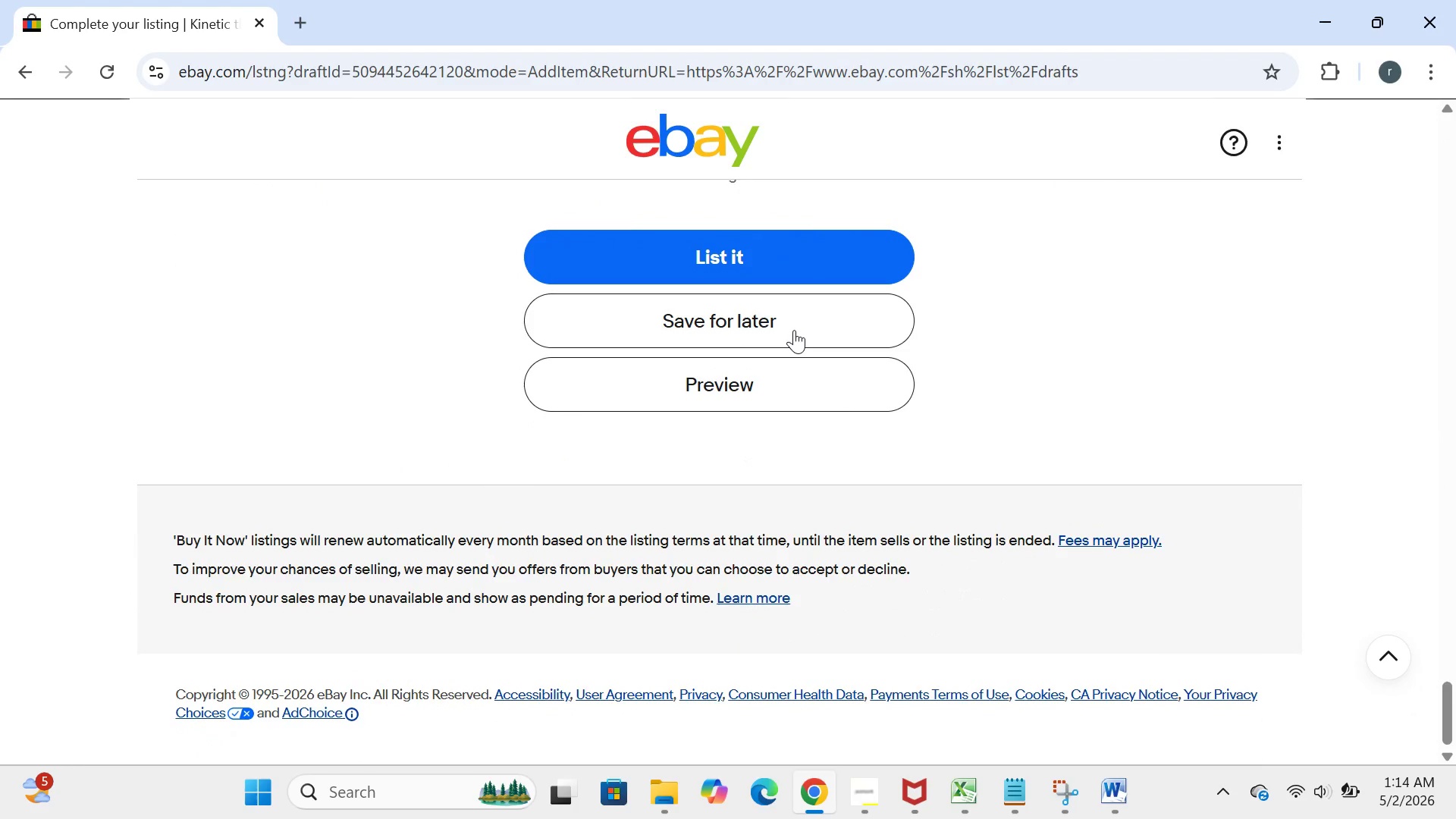 
left_click([794, 330])
 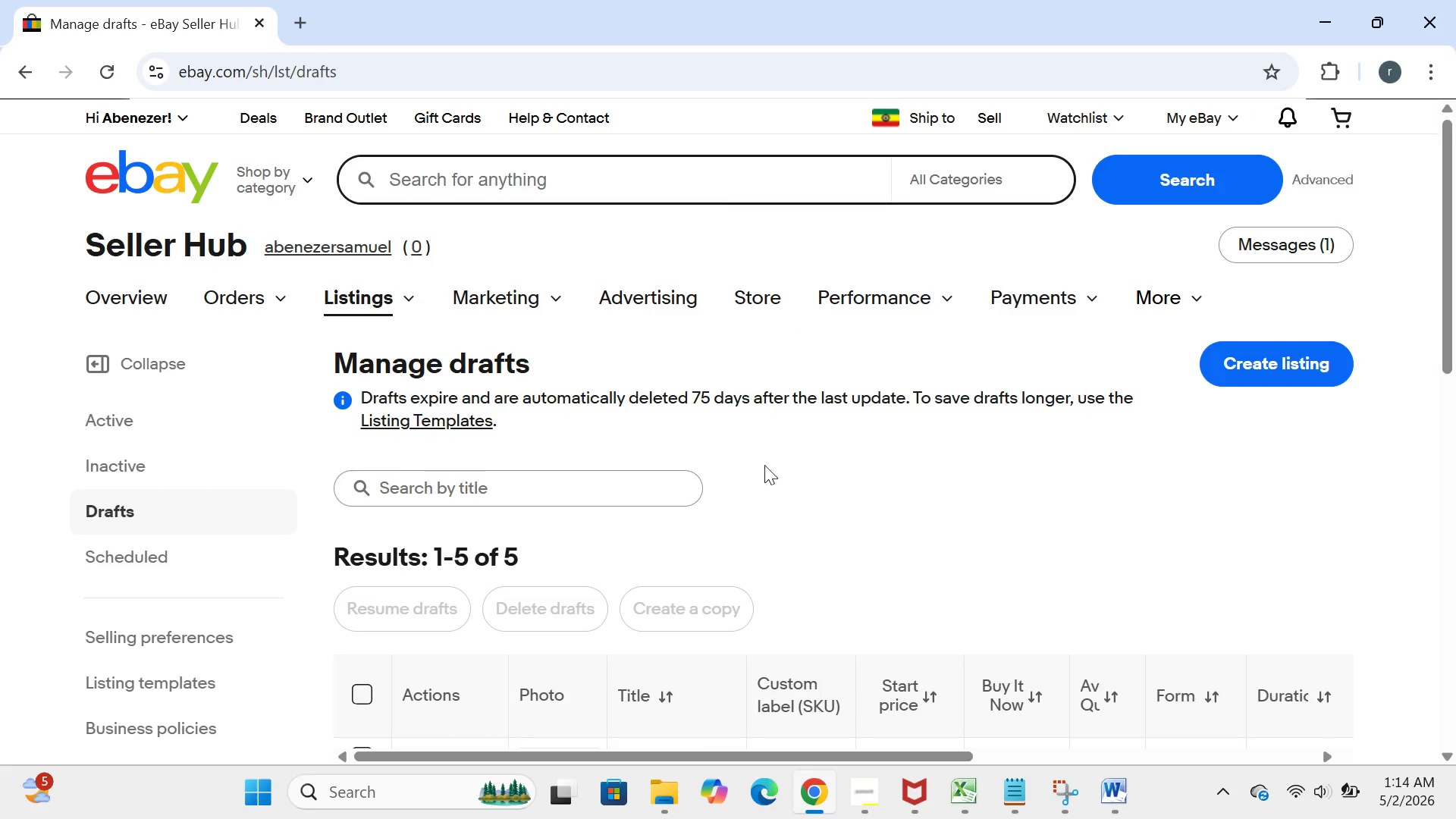 
wait(9.62)
 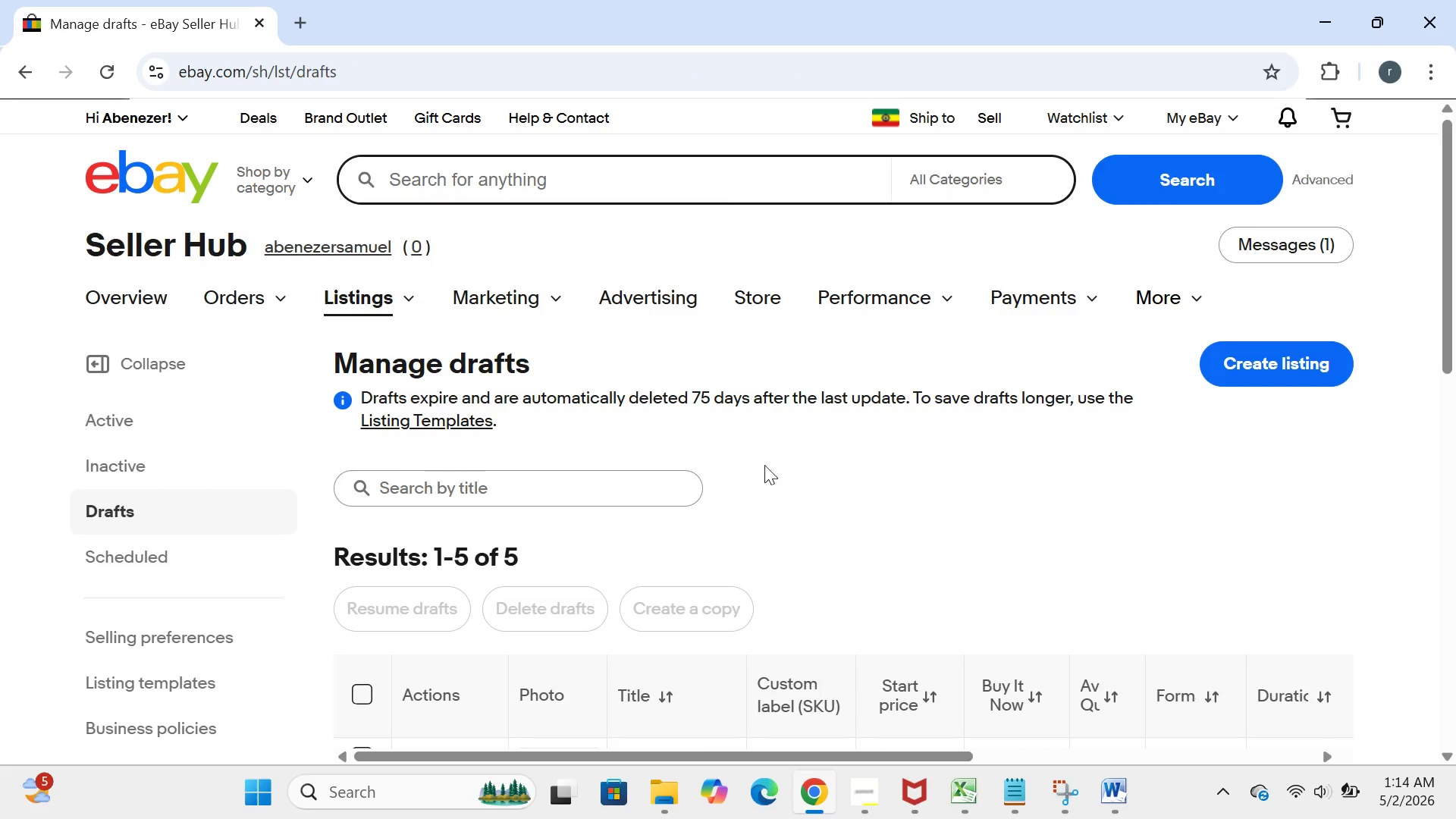 
left_click([430, 479])